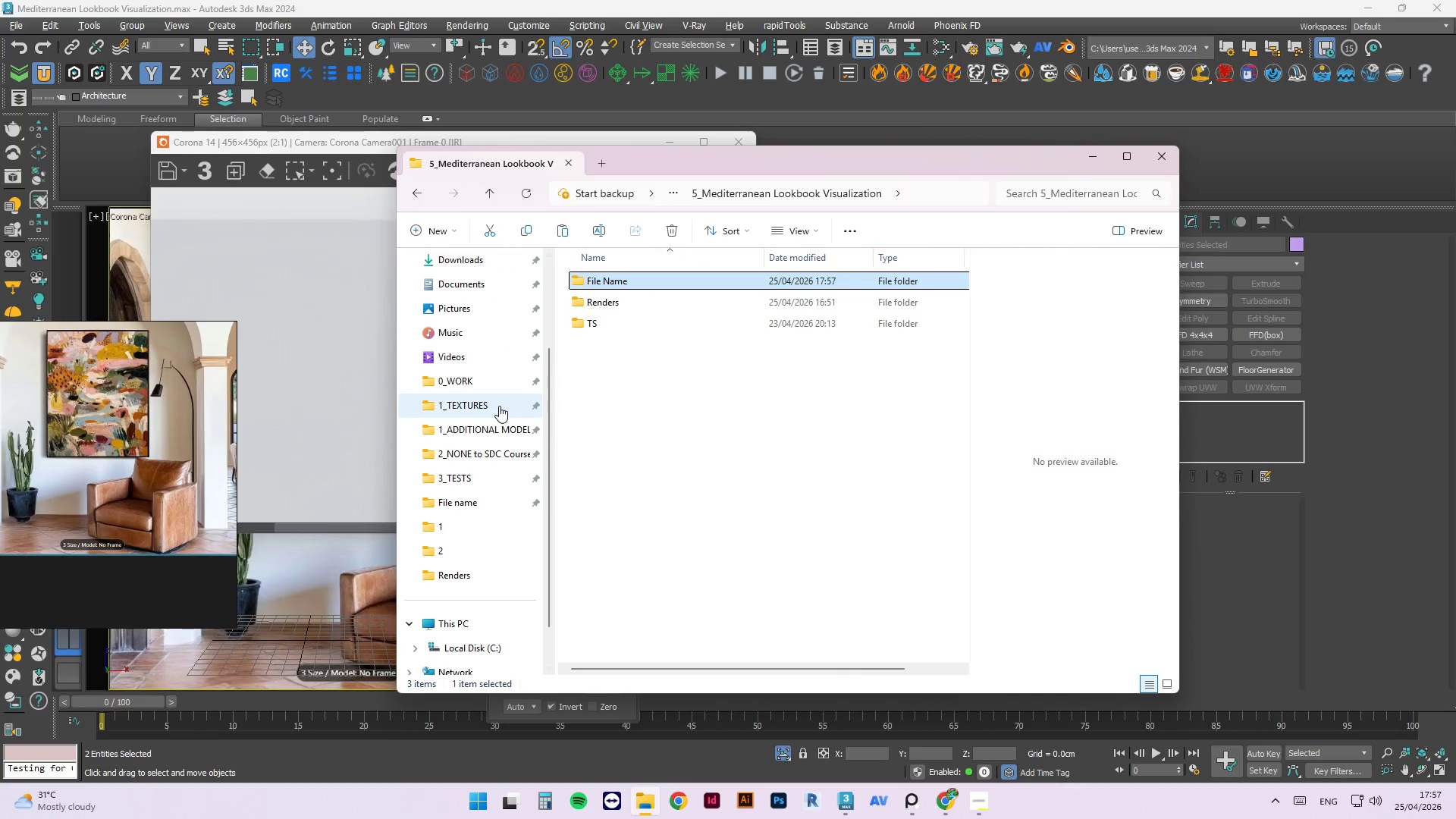 
double_click([499, 406])
 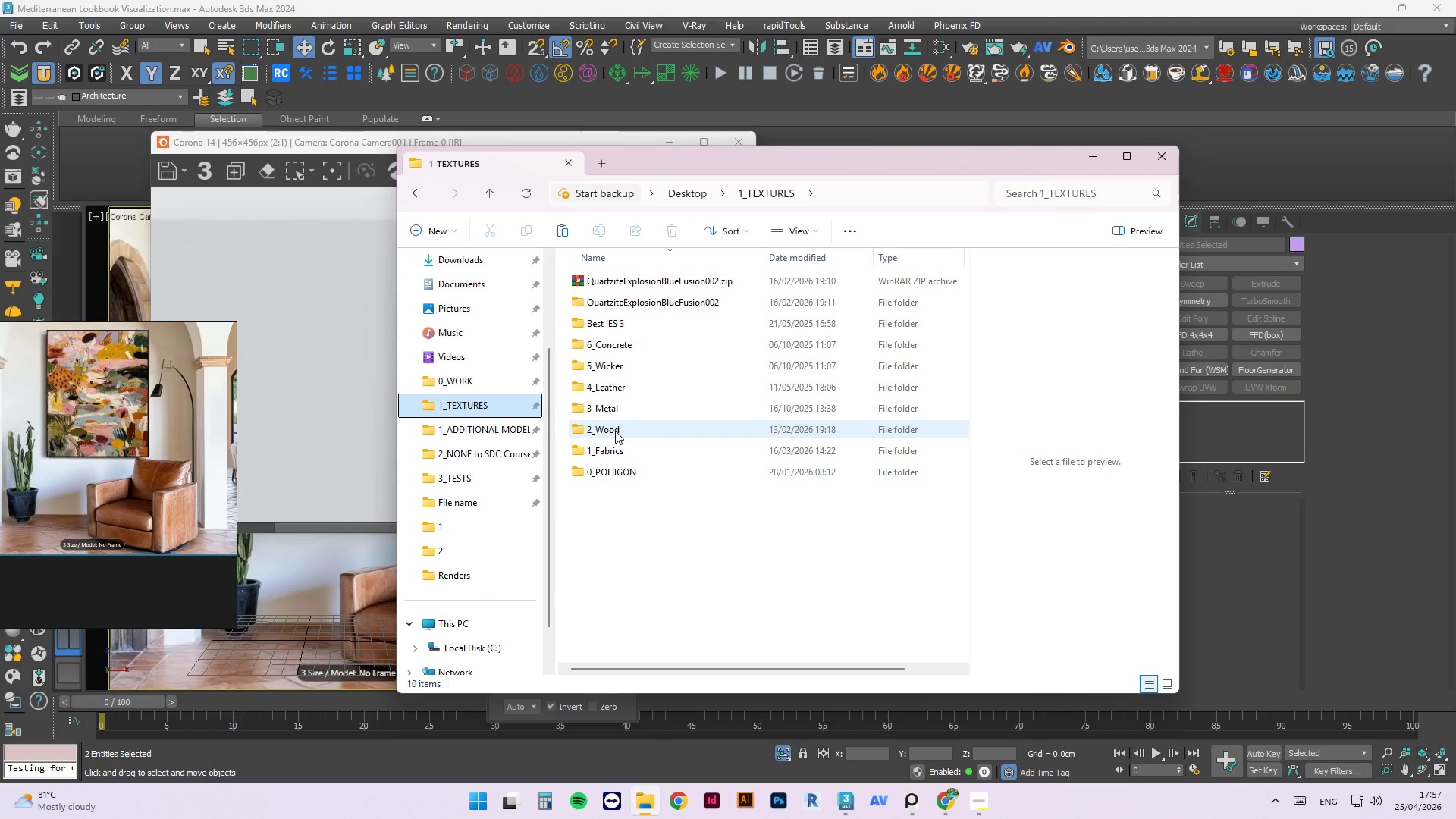 
wait(6.52)
 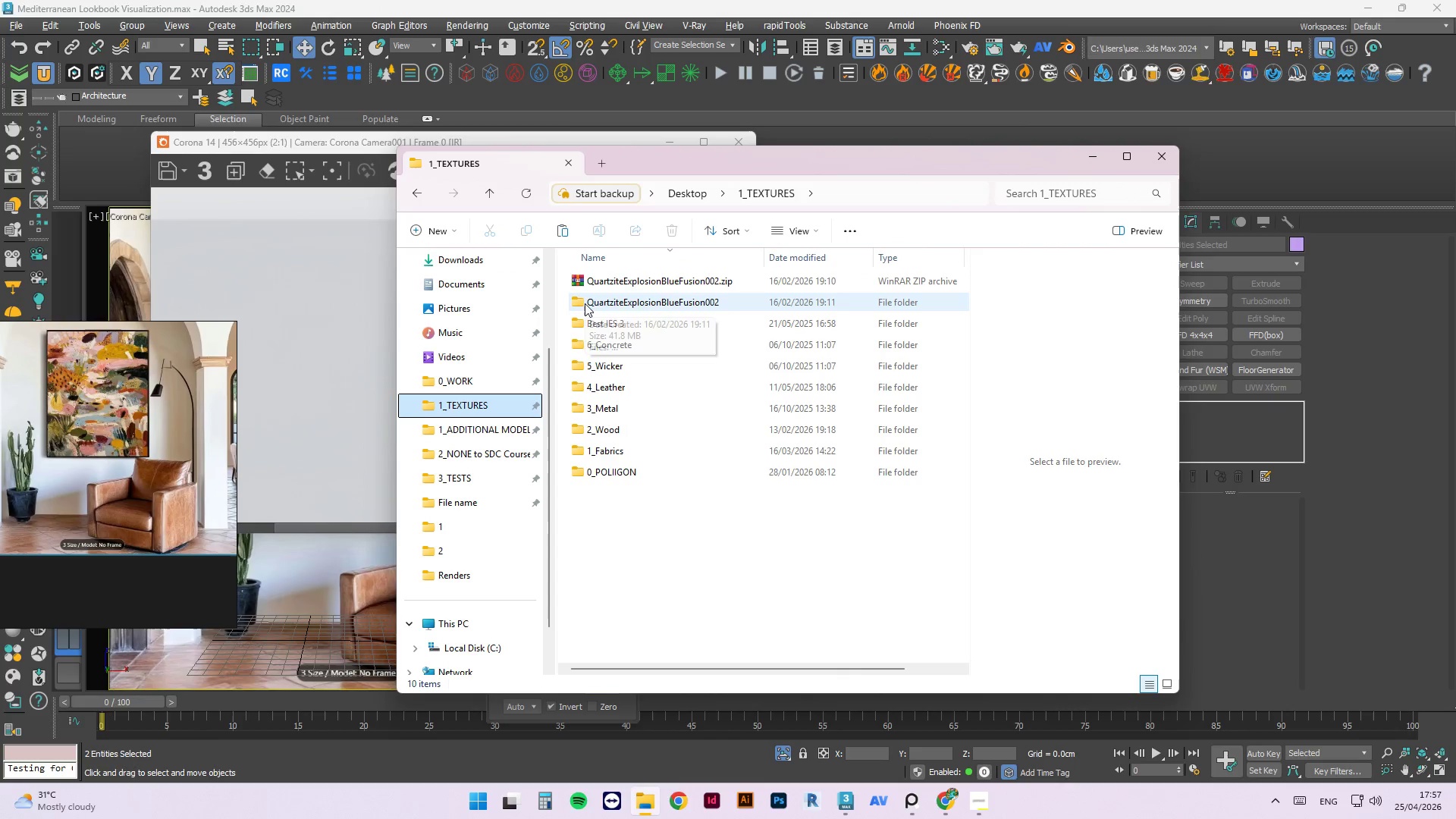 
double_click([601, 393])
 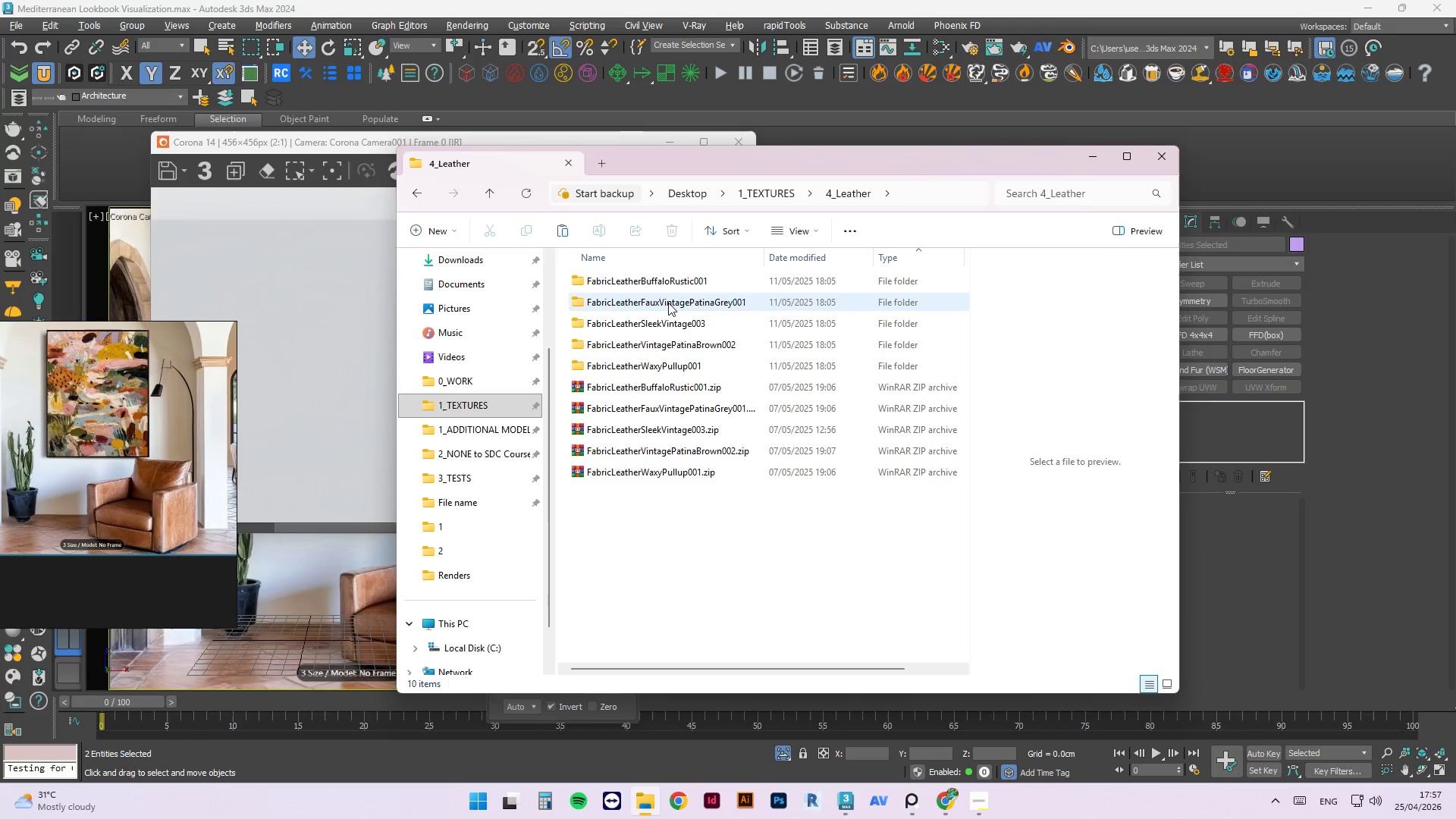 
double_click([668, 303])
 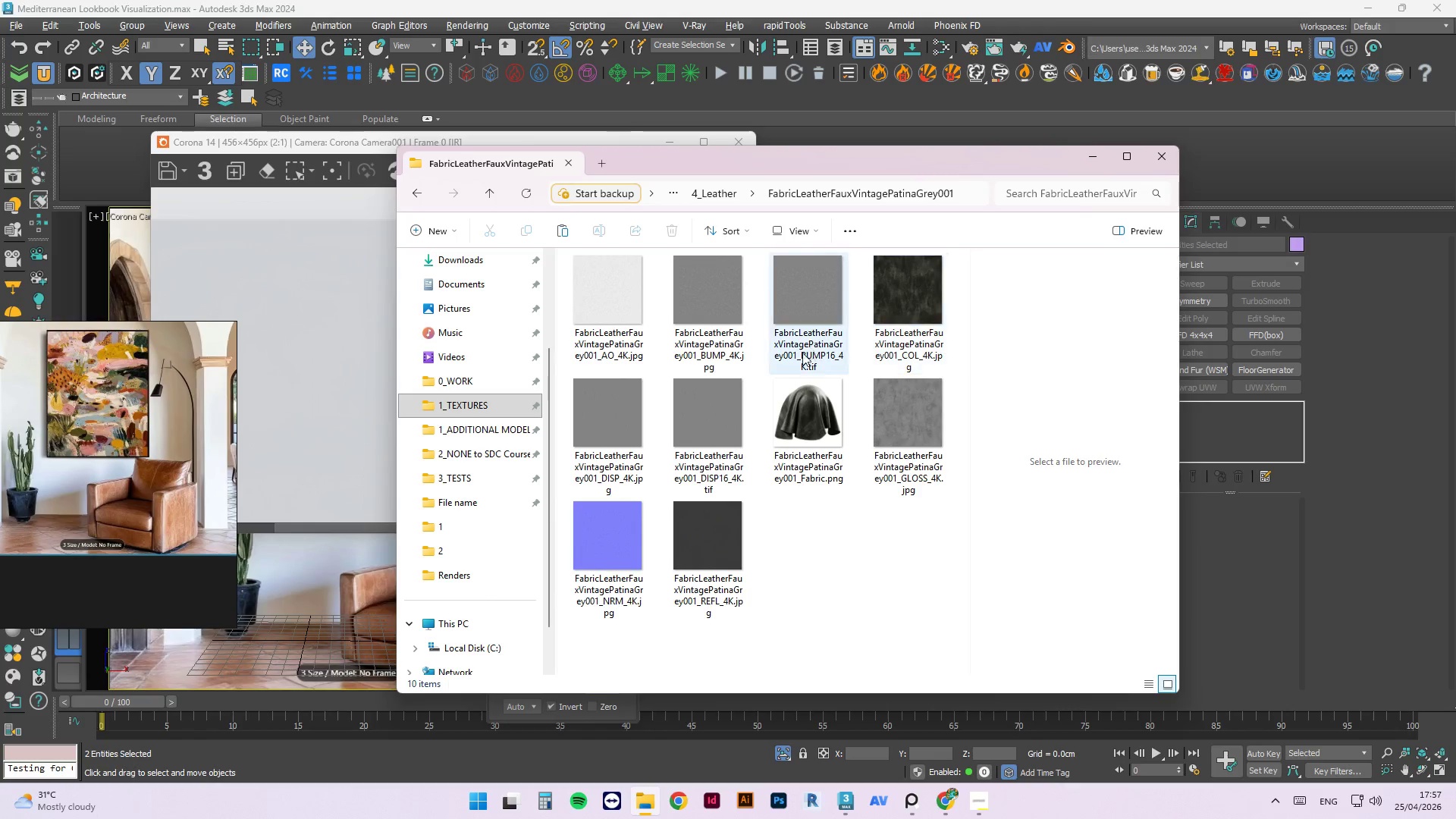 
double_click([799, 395])
 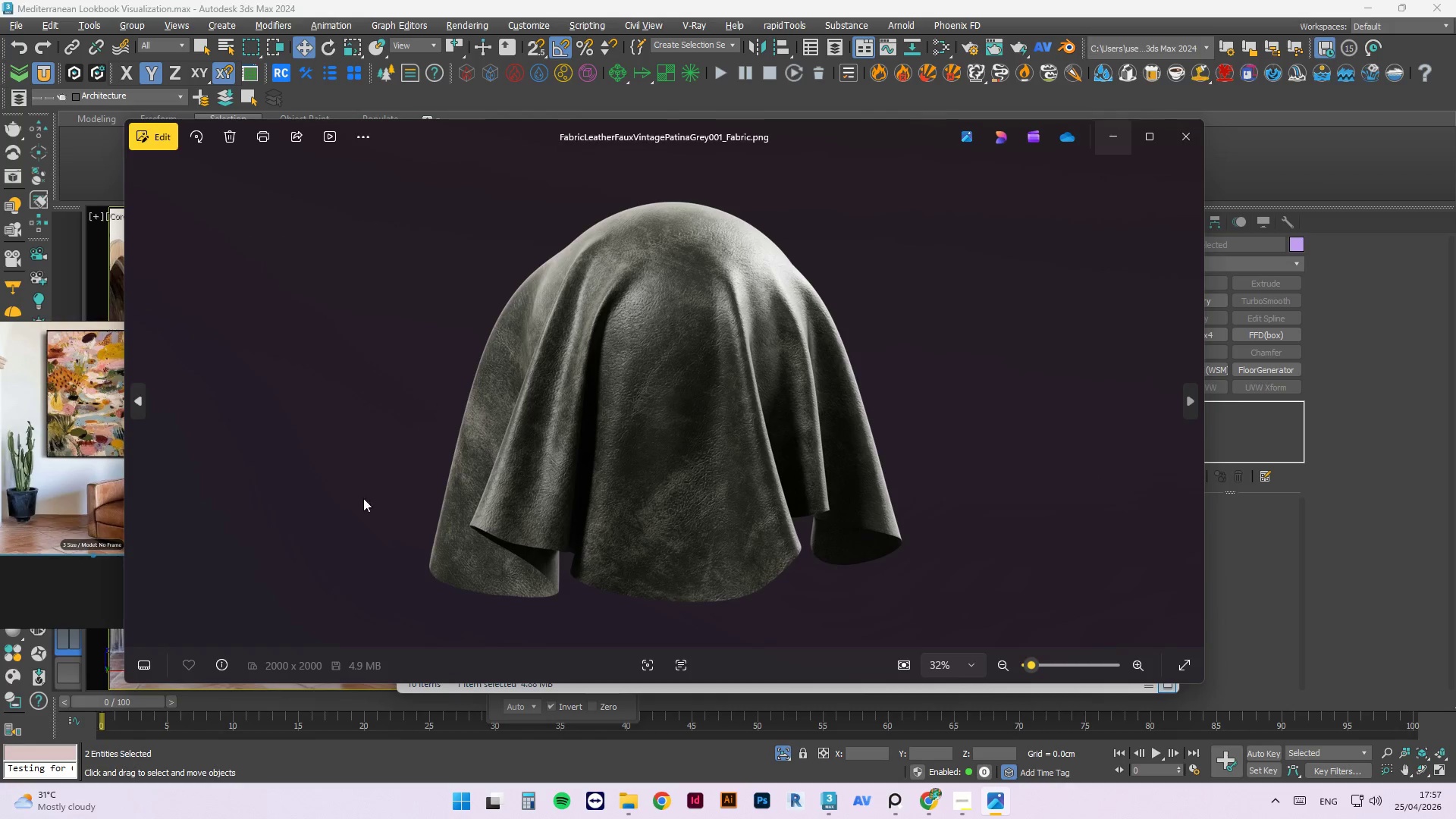 
left_click([1200, 140])
 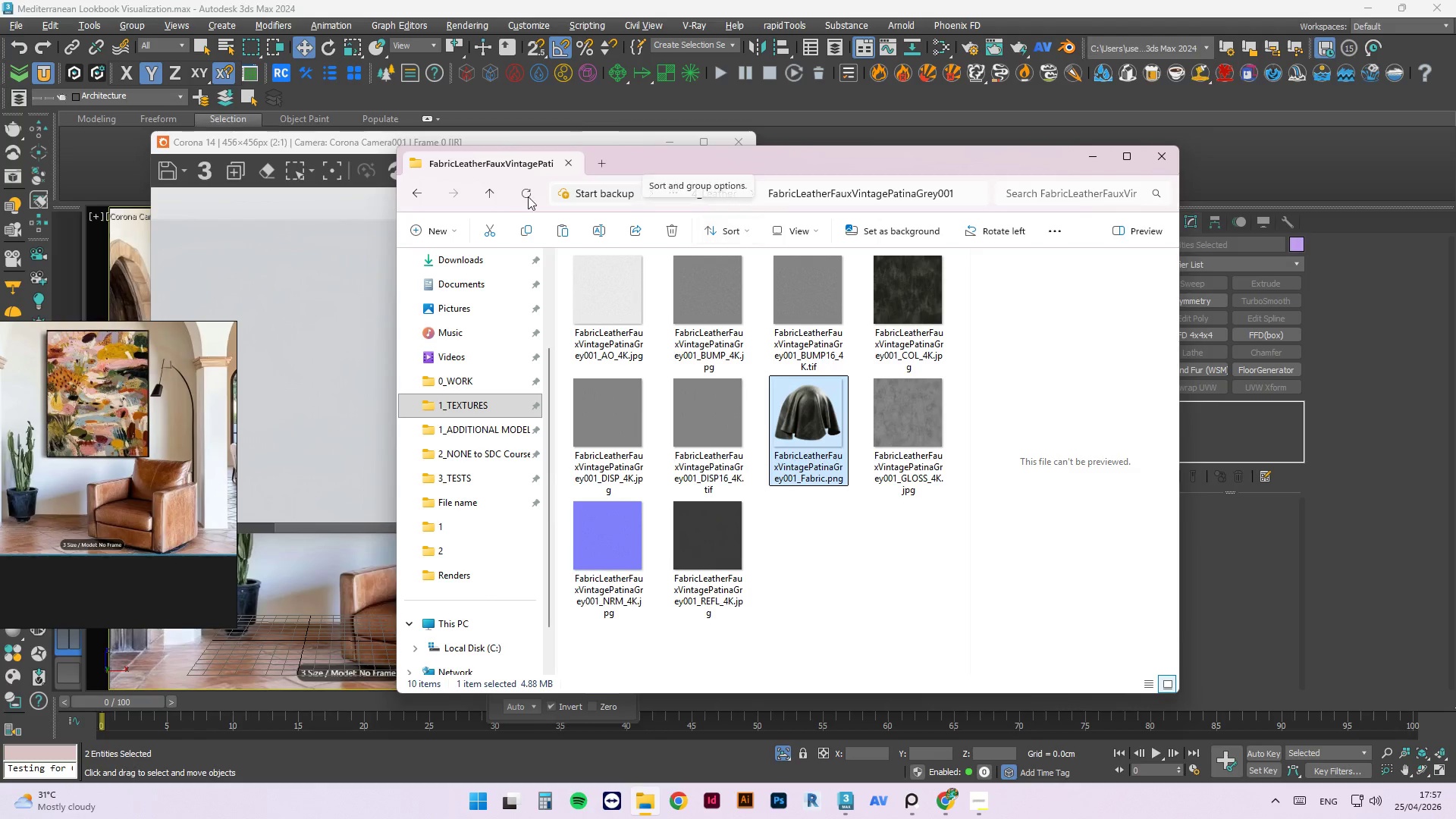 
left_click([493, 193])
 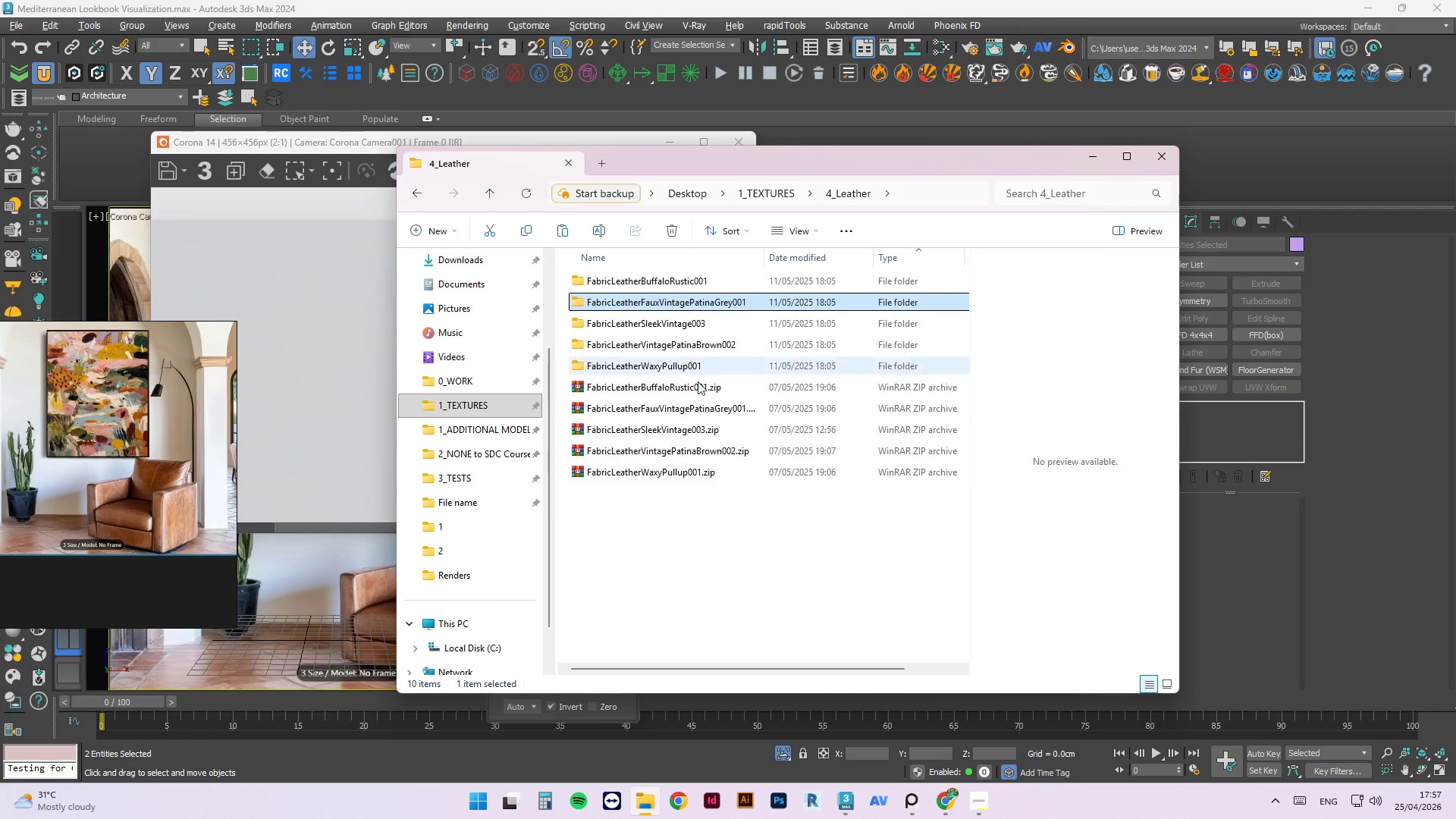 
double_click([686, 367])
 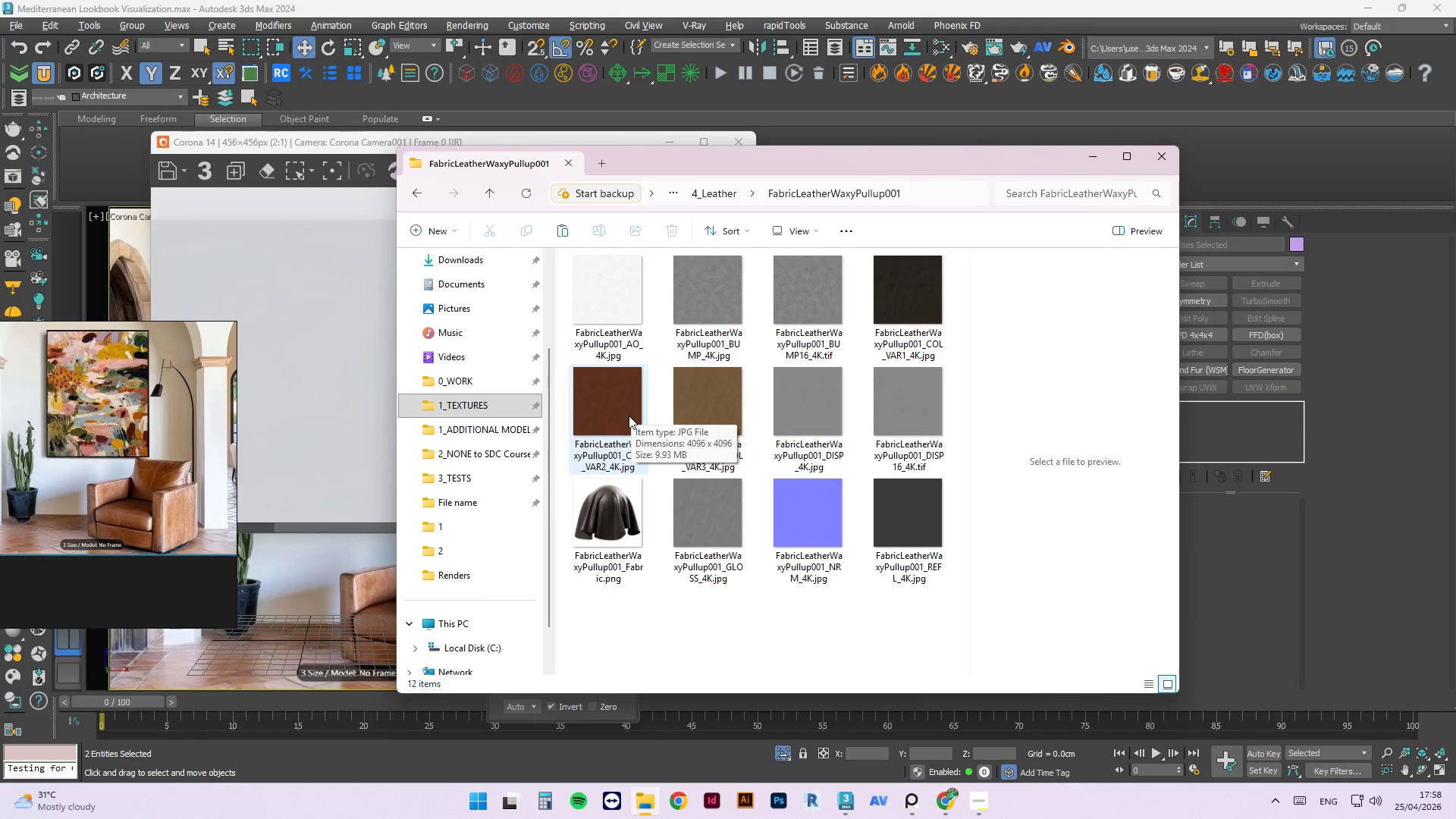 
wait(5.89)
 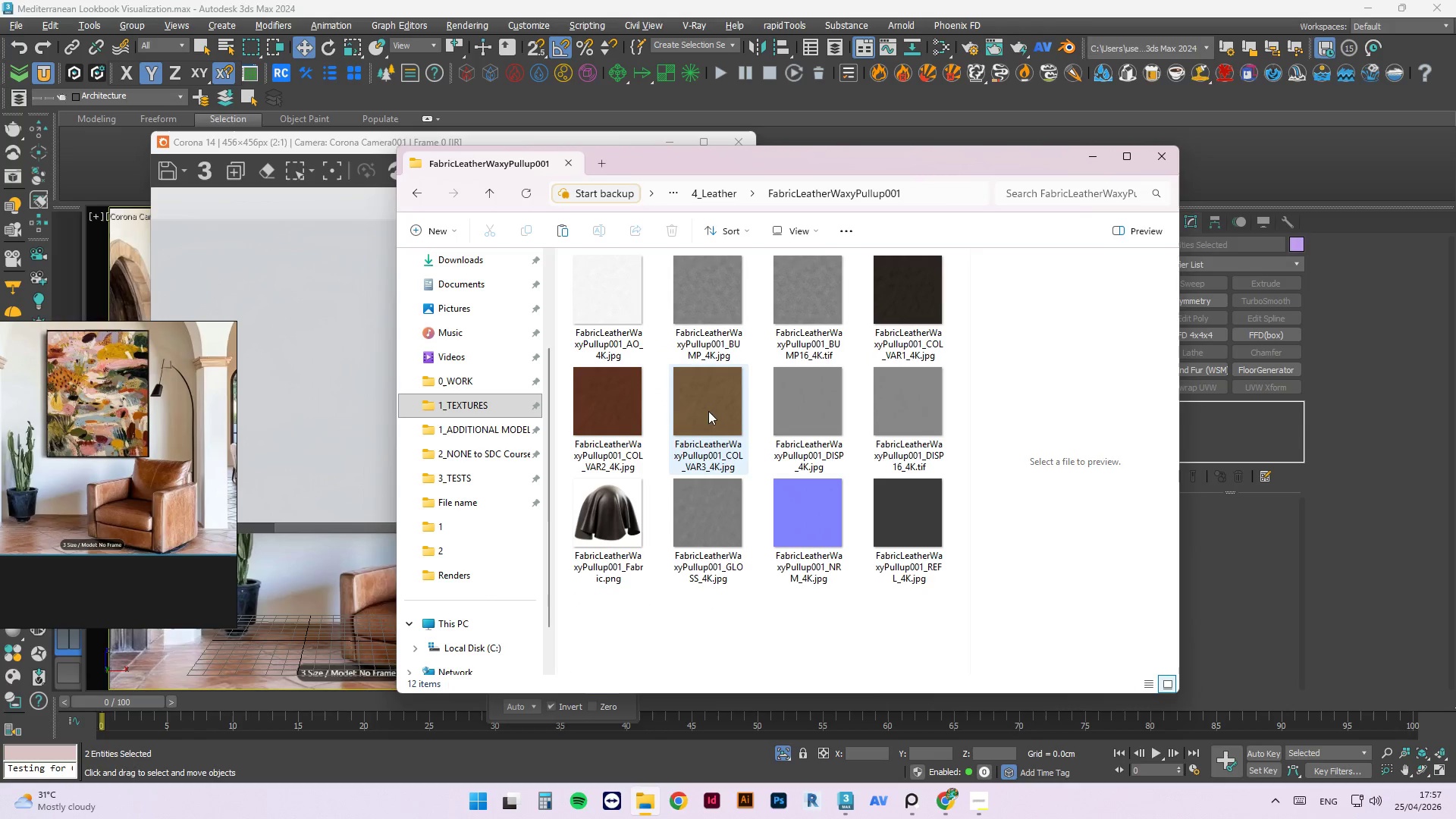 
double_click([691, 412])
 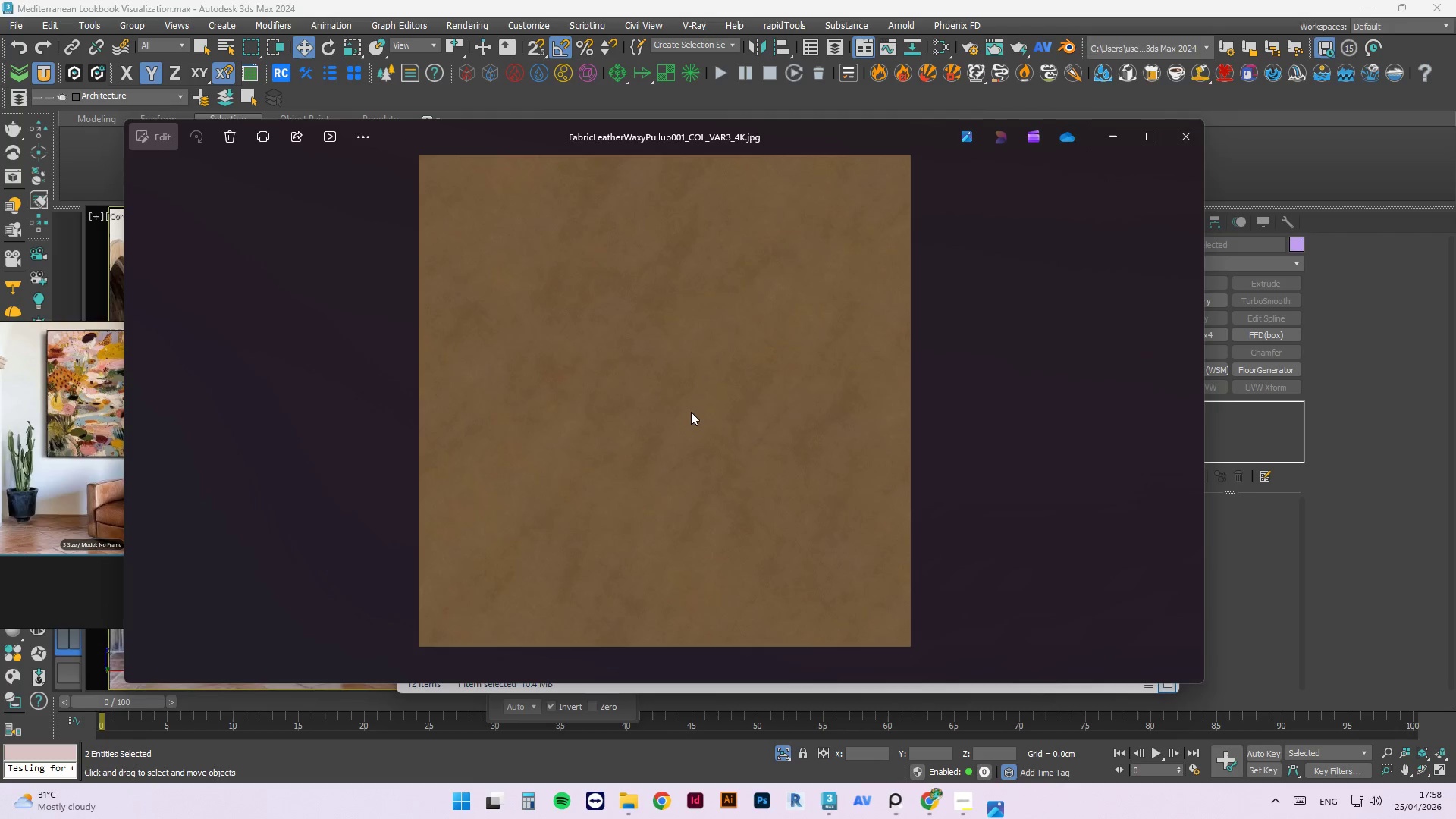 
scroll: coordinate [777, 400], scroll_direction: up, amount: 7.0
 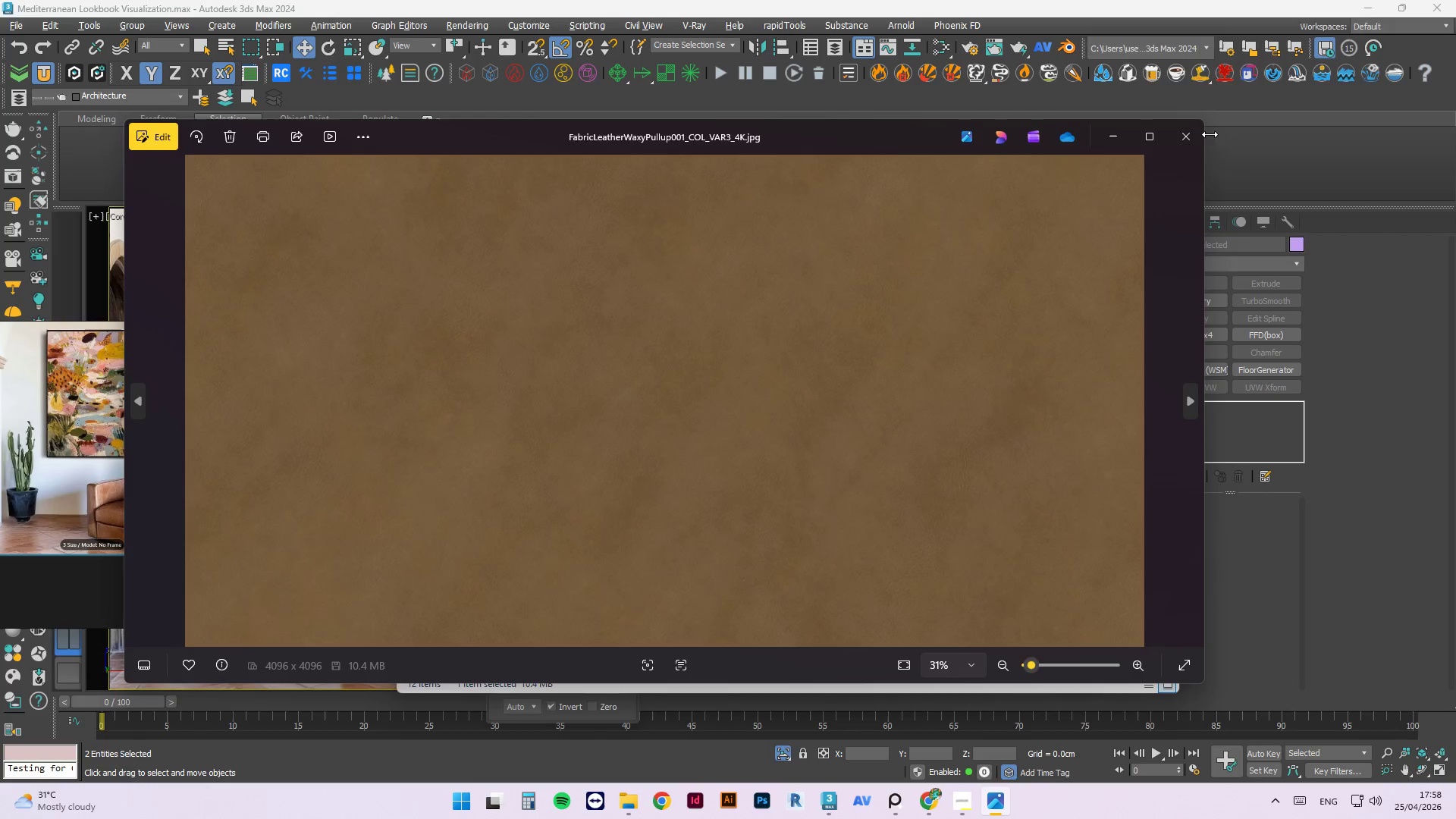 
left_click([1192, 134])
 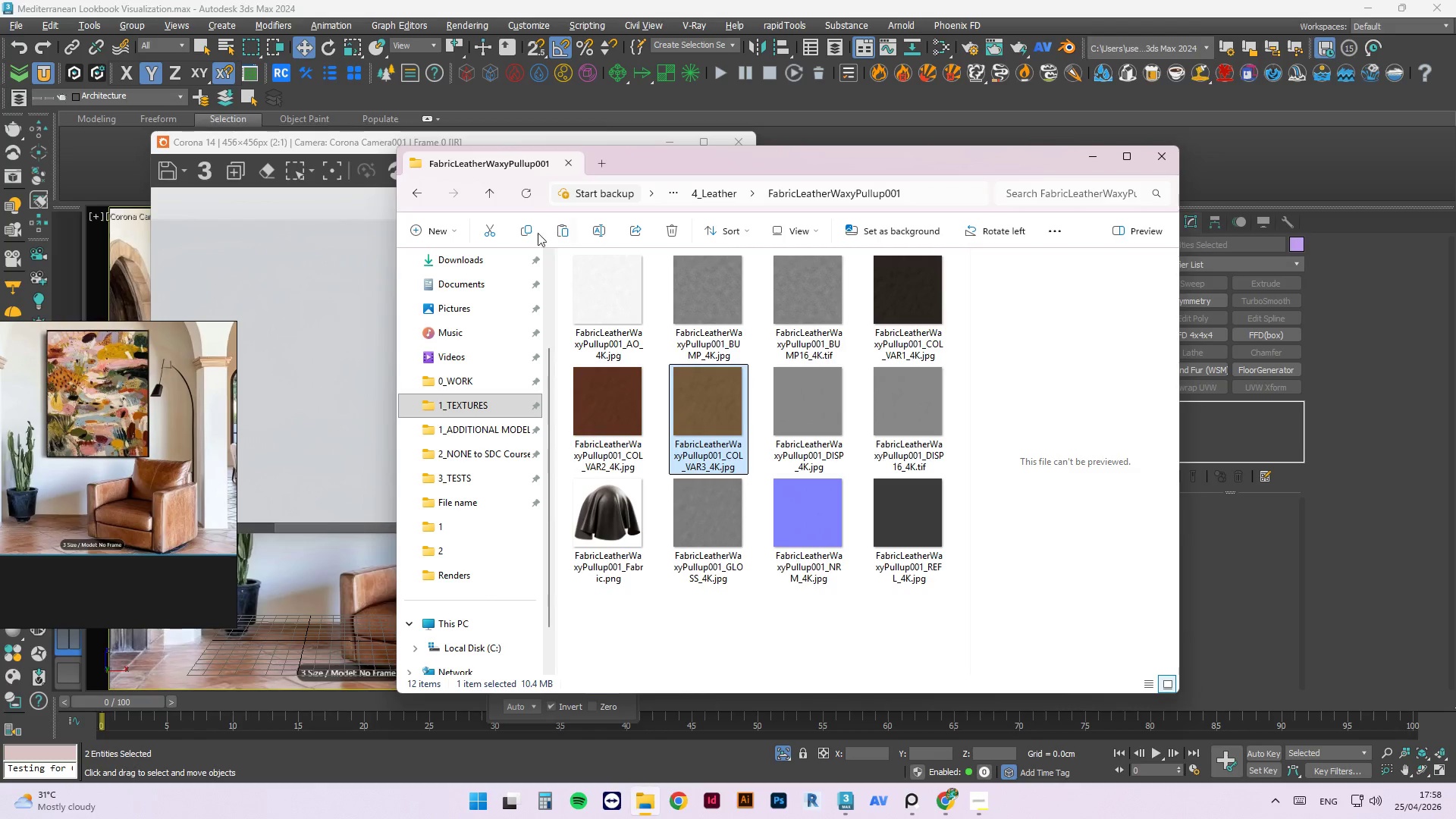 
left_click([489, 198])
 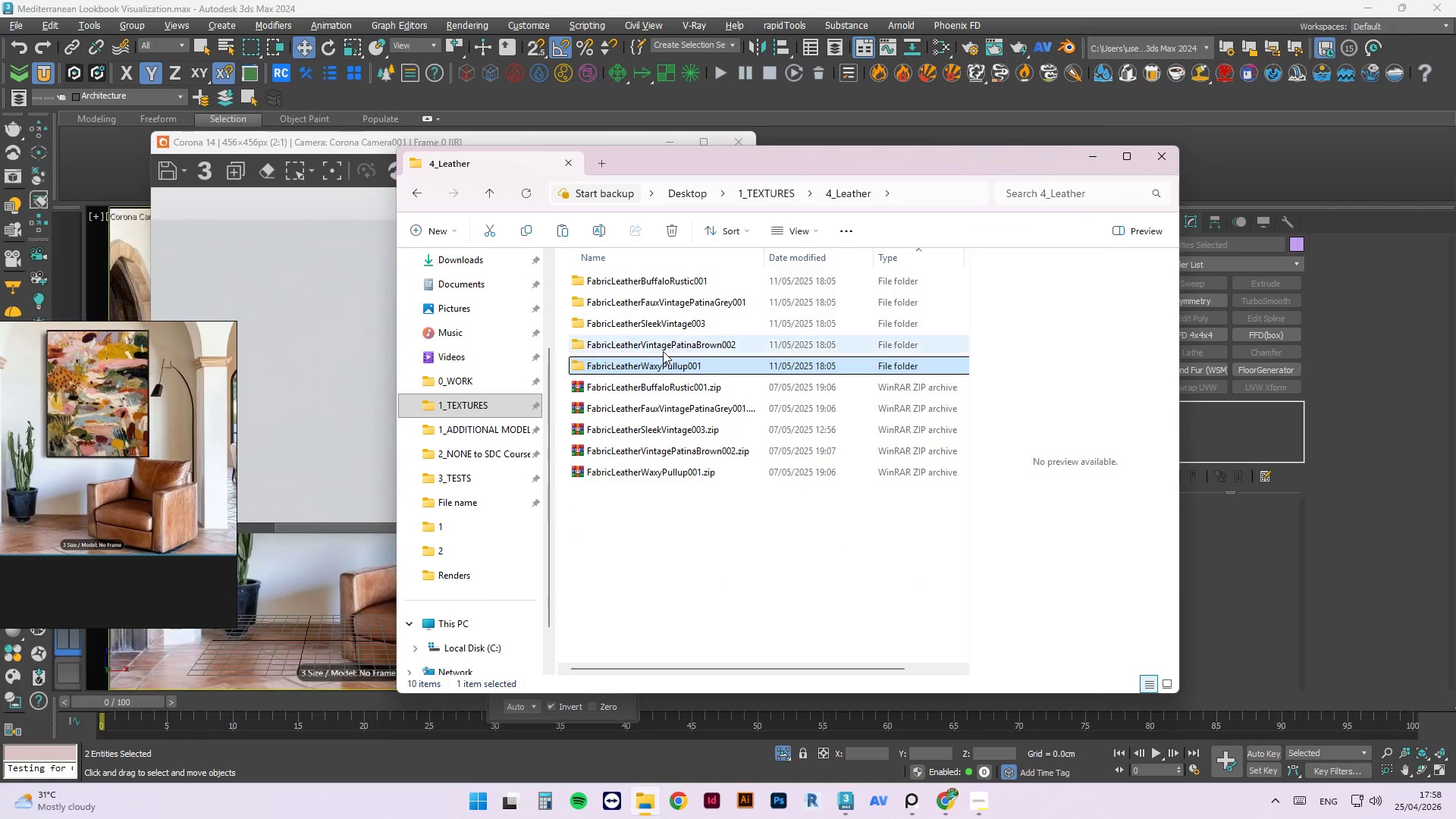 
double_click([665, 348])
 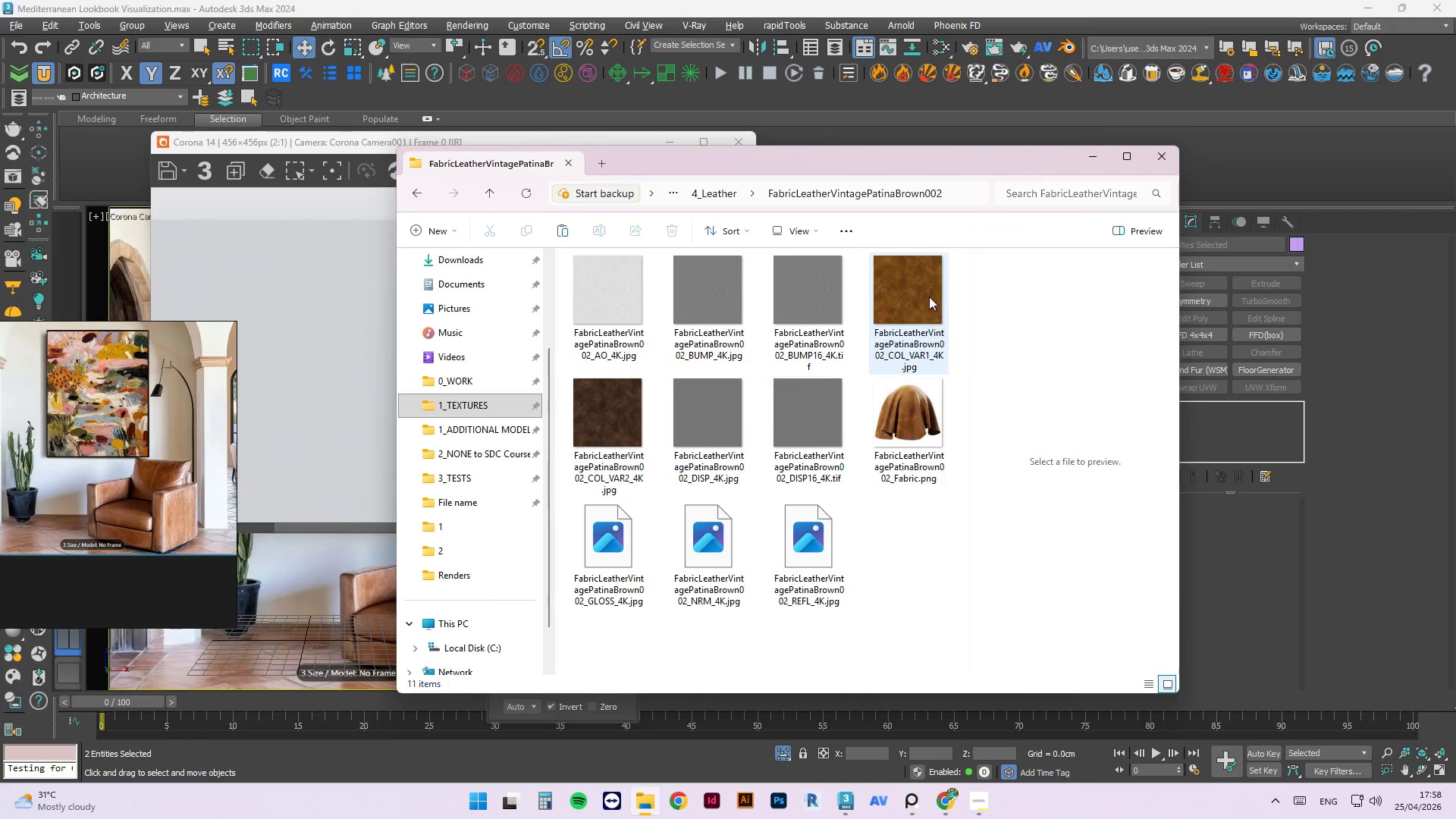 
double_click([929, 297])
 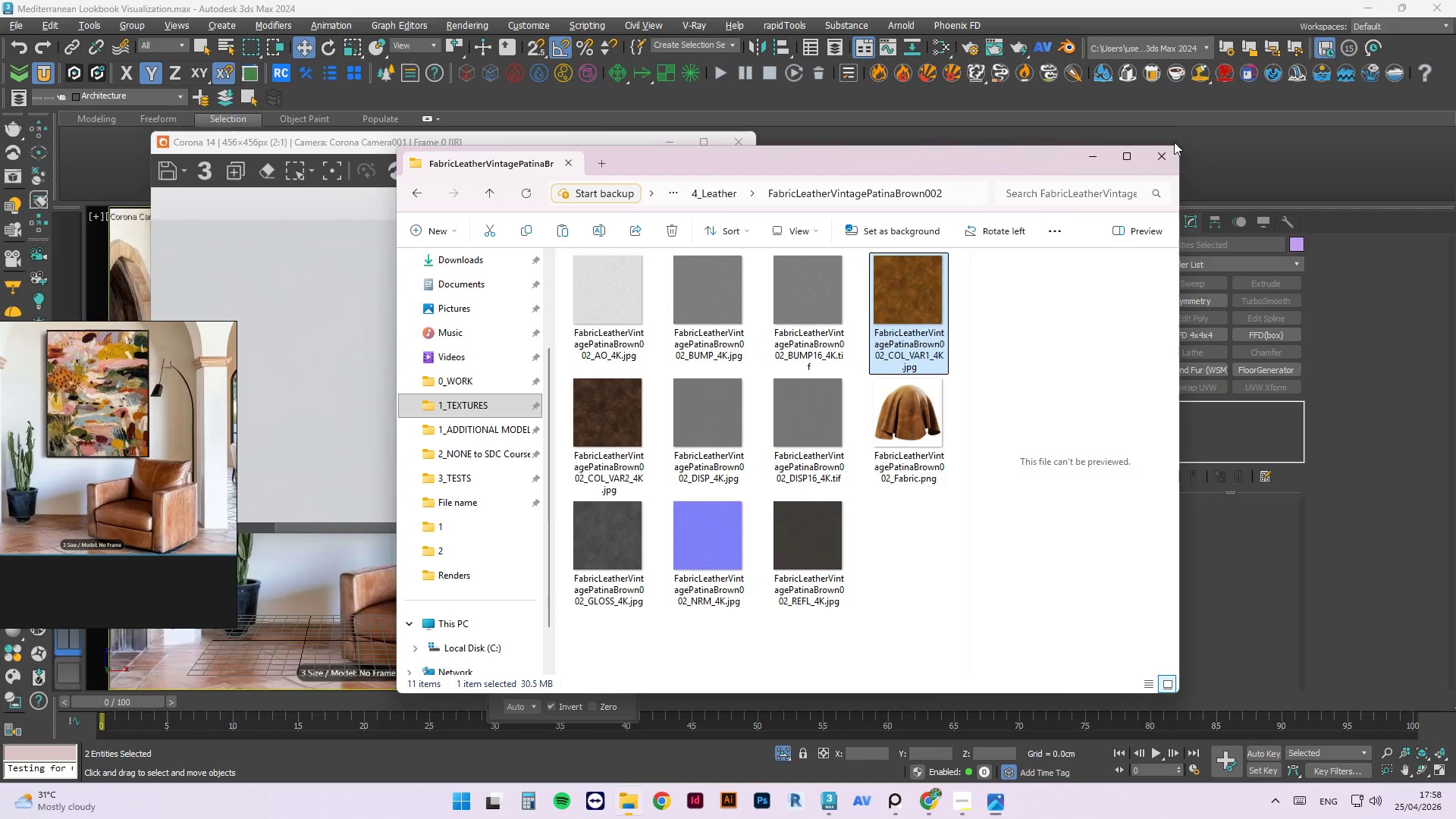 
double_click([907, 421])
 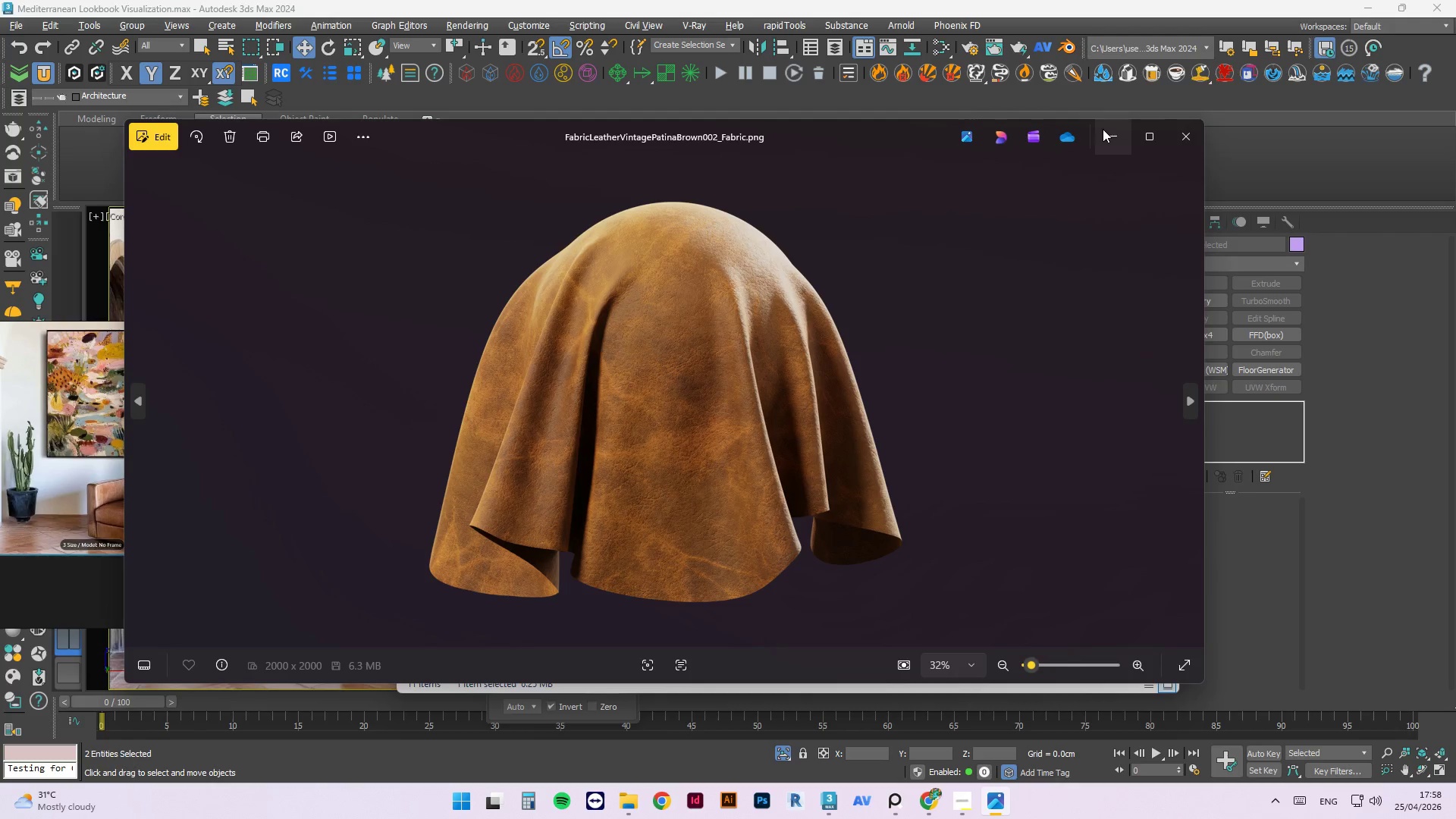 
left_click([1112, 134])
 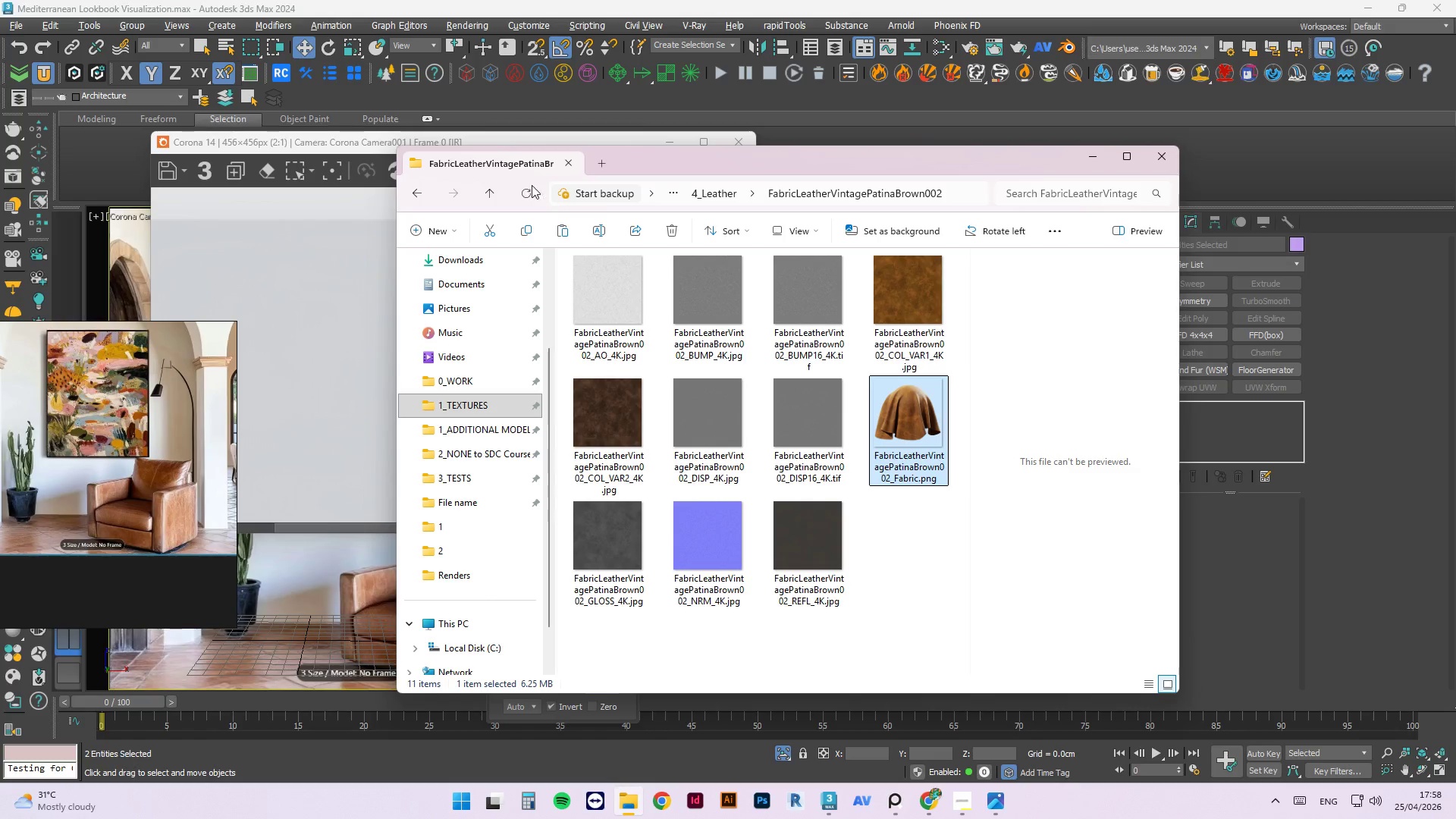 
left_click([482, 190])
 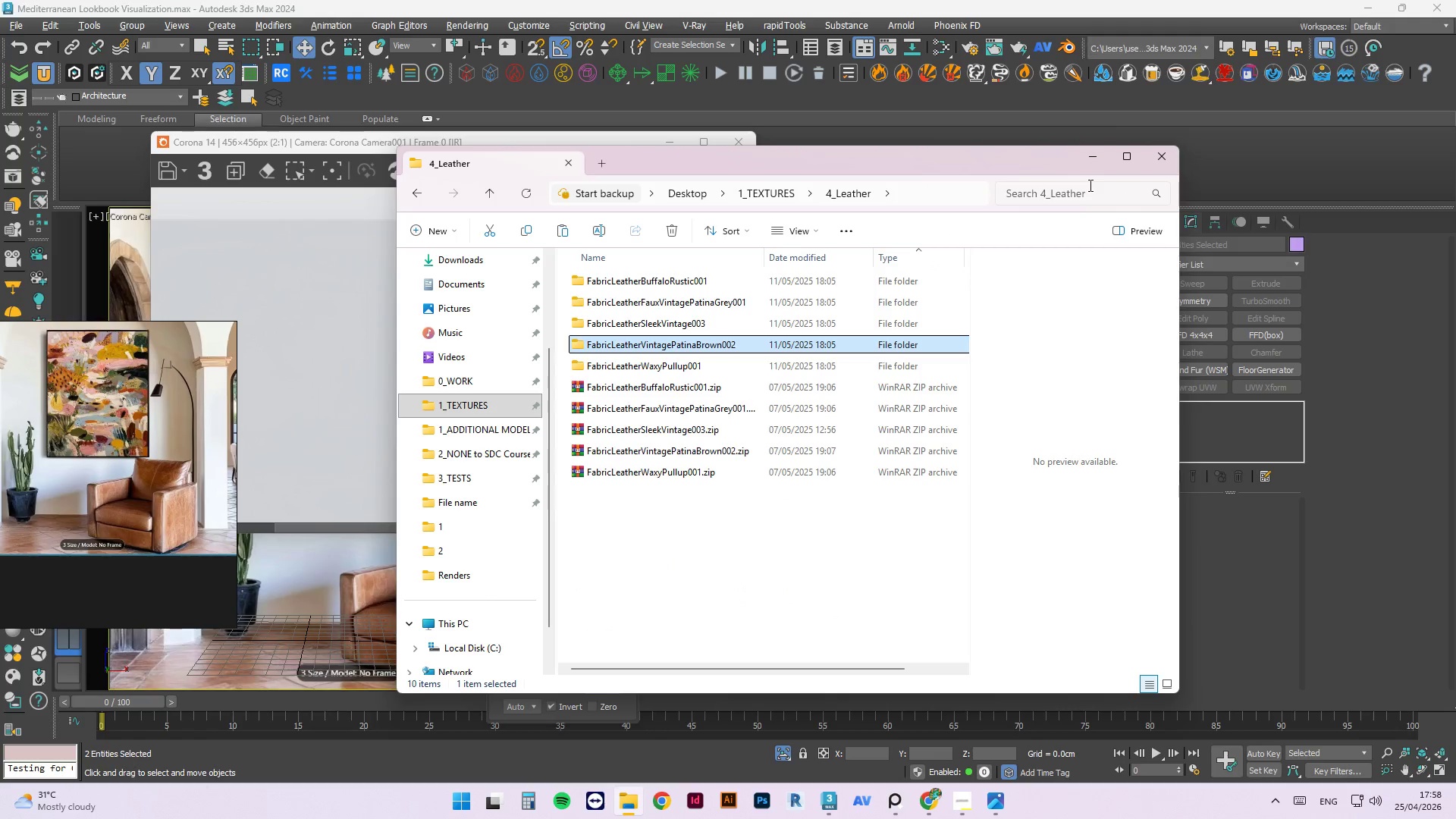 
left_click([1148, 165])
 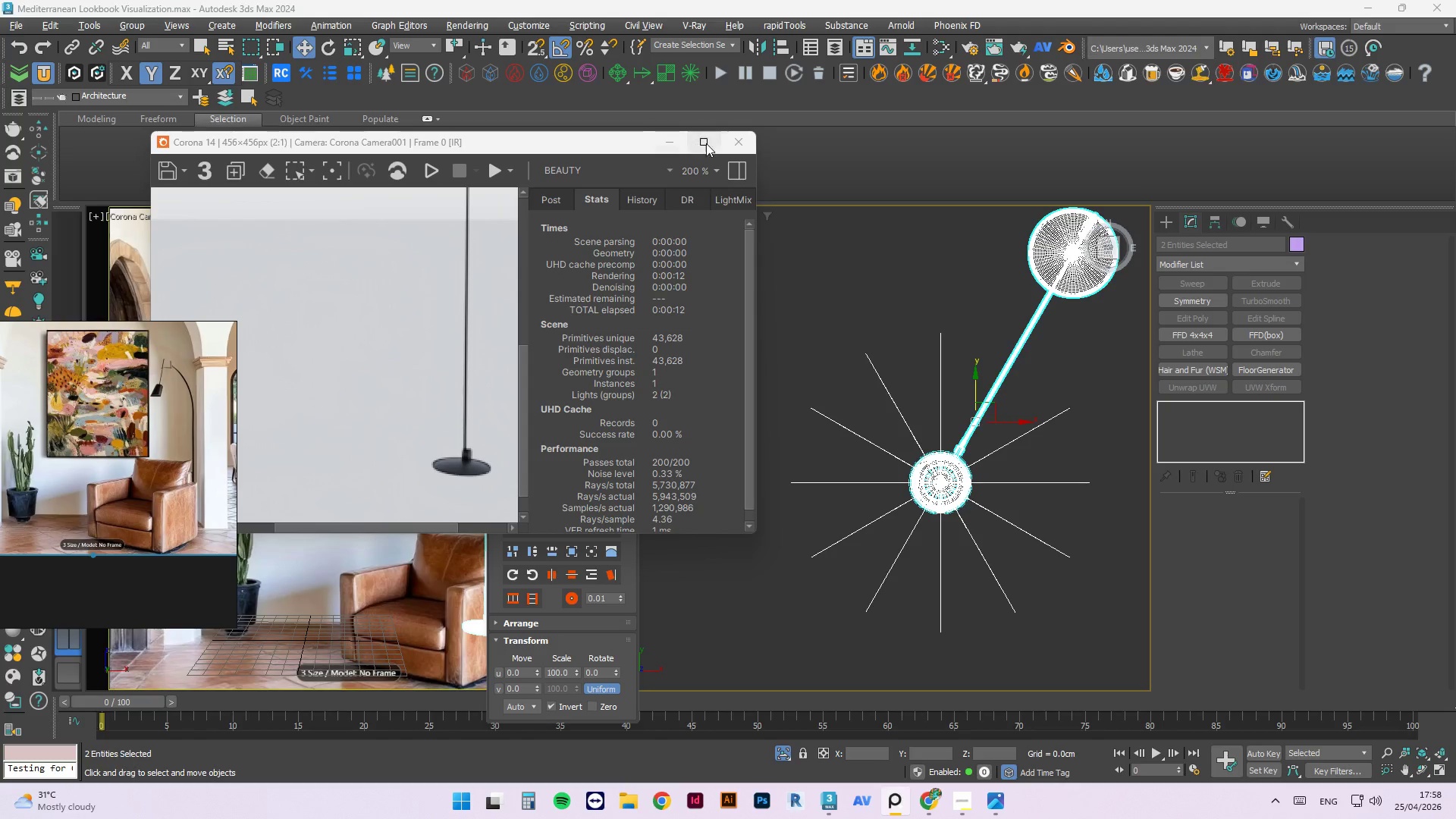 
left_click([723, 140])
 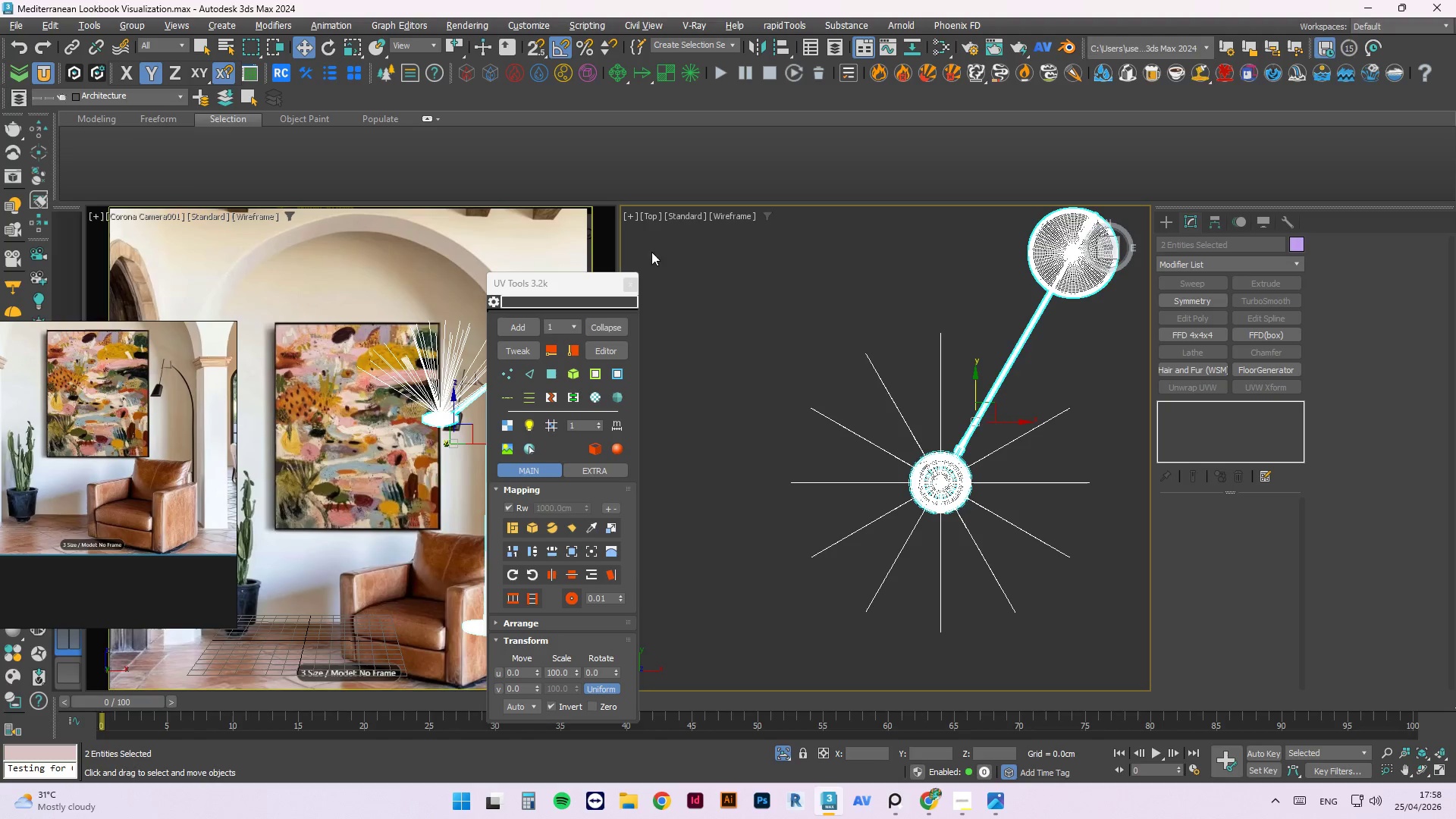 
left_click([721, 267])
 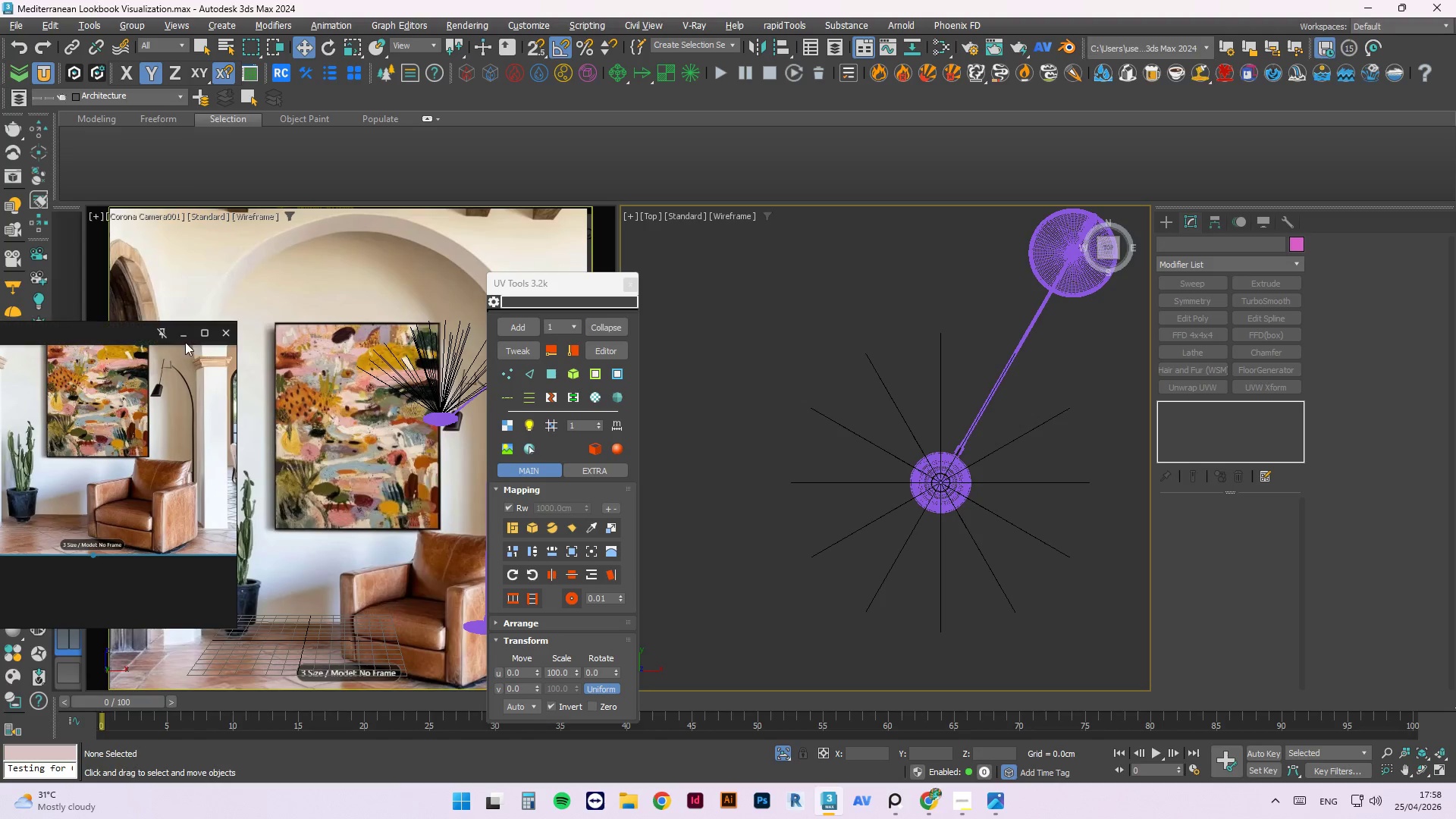 
left_click([180, 333])
 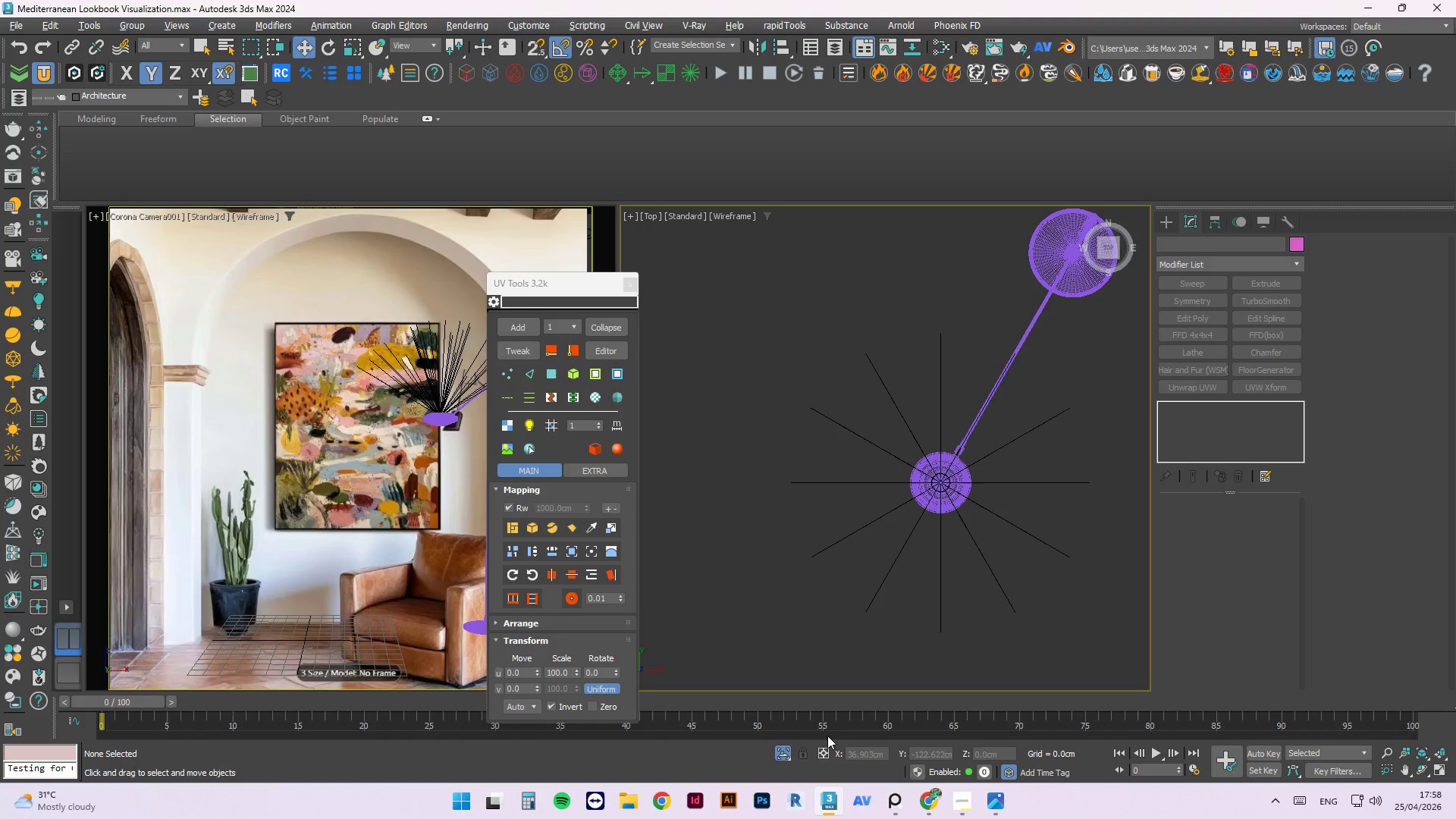 
left_click([786, 753])
 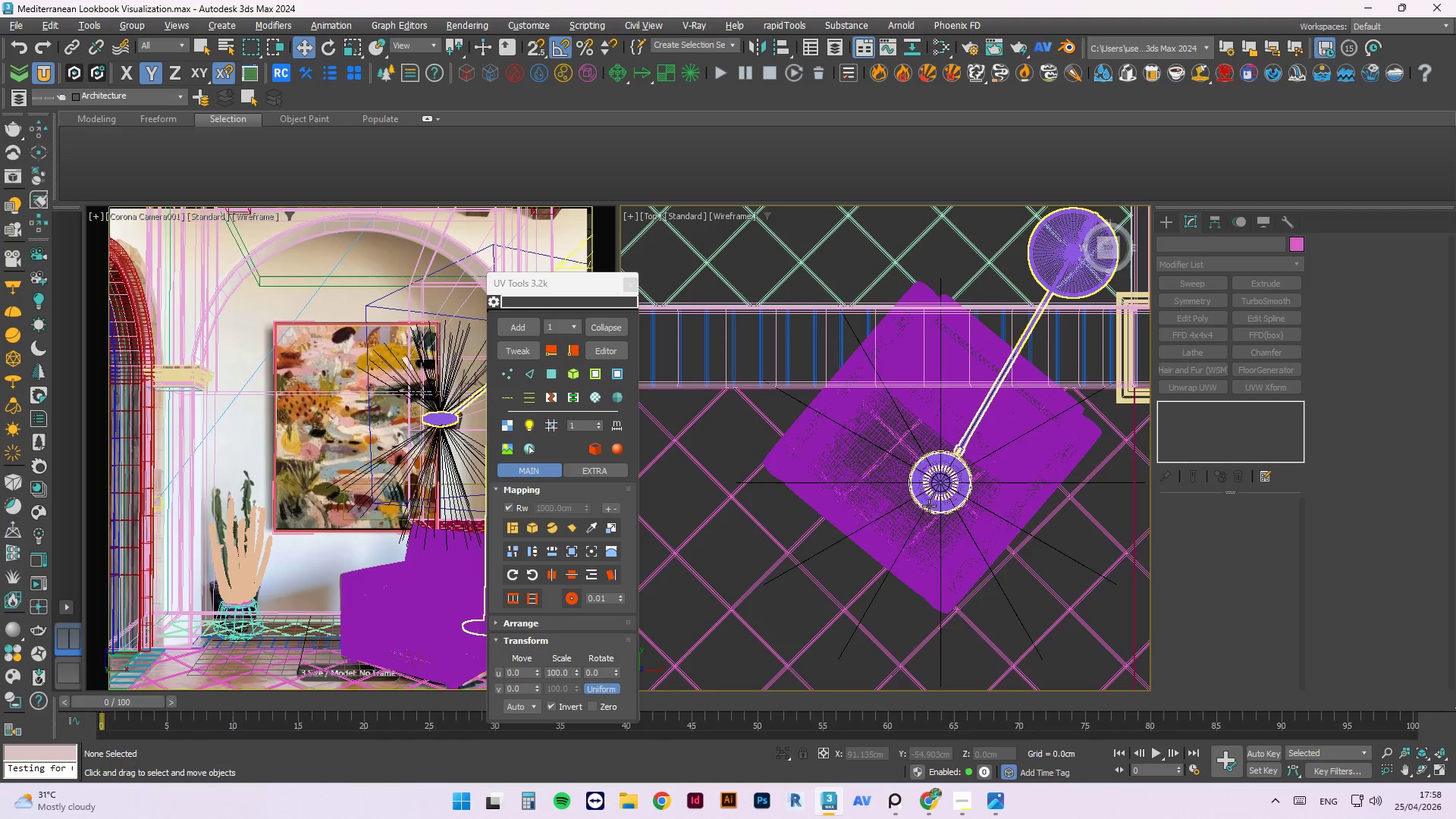 
scroll: coordinate [926, 503], scroll_direction: down, amount: 1.0
 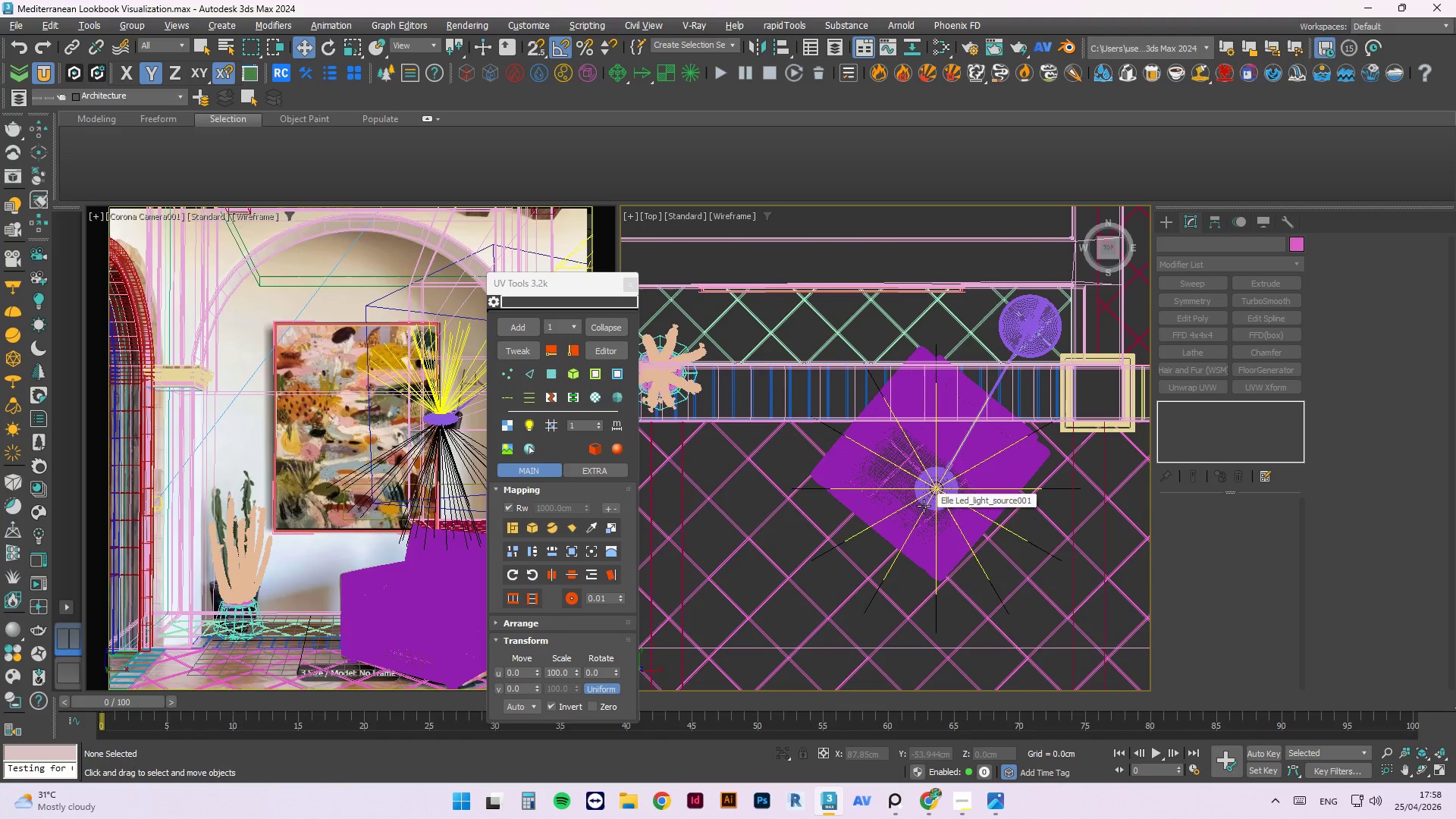 